 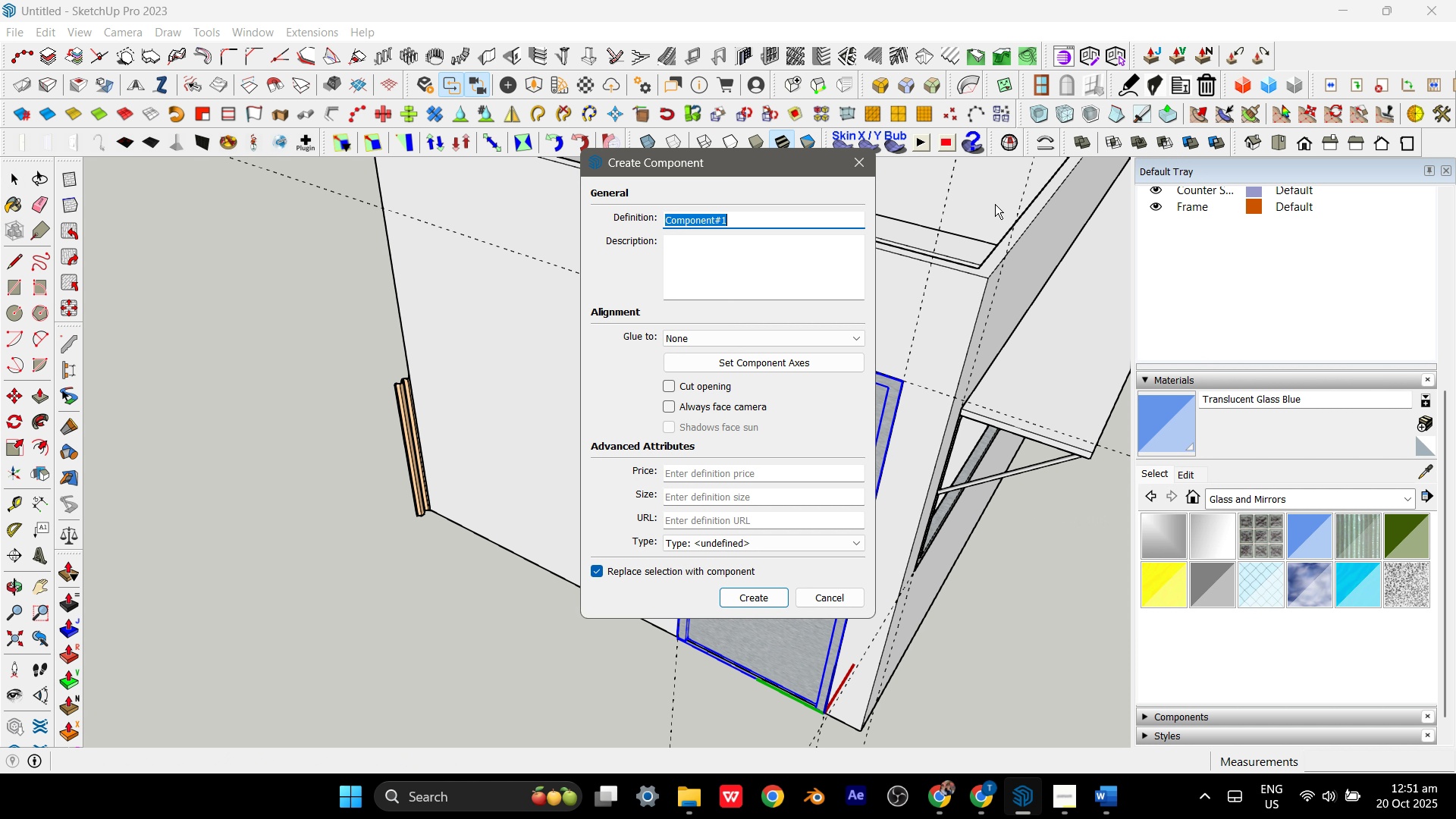 
hold_key(key=CapsLock, duration=0.33)
 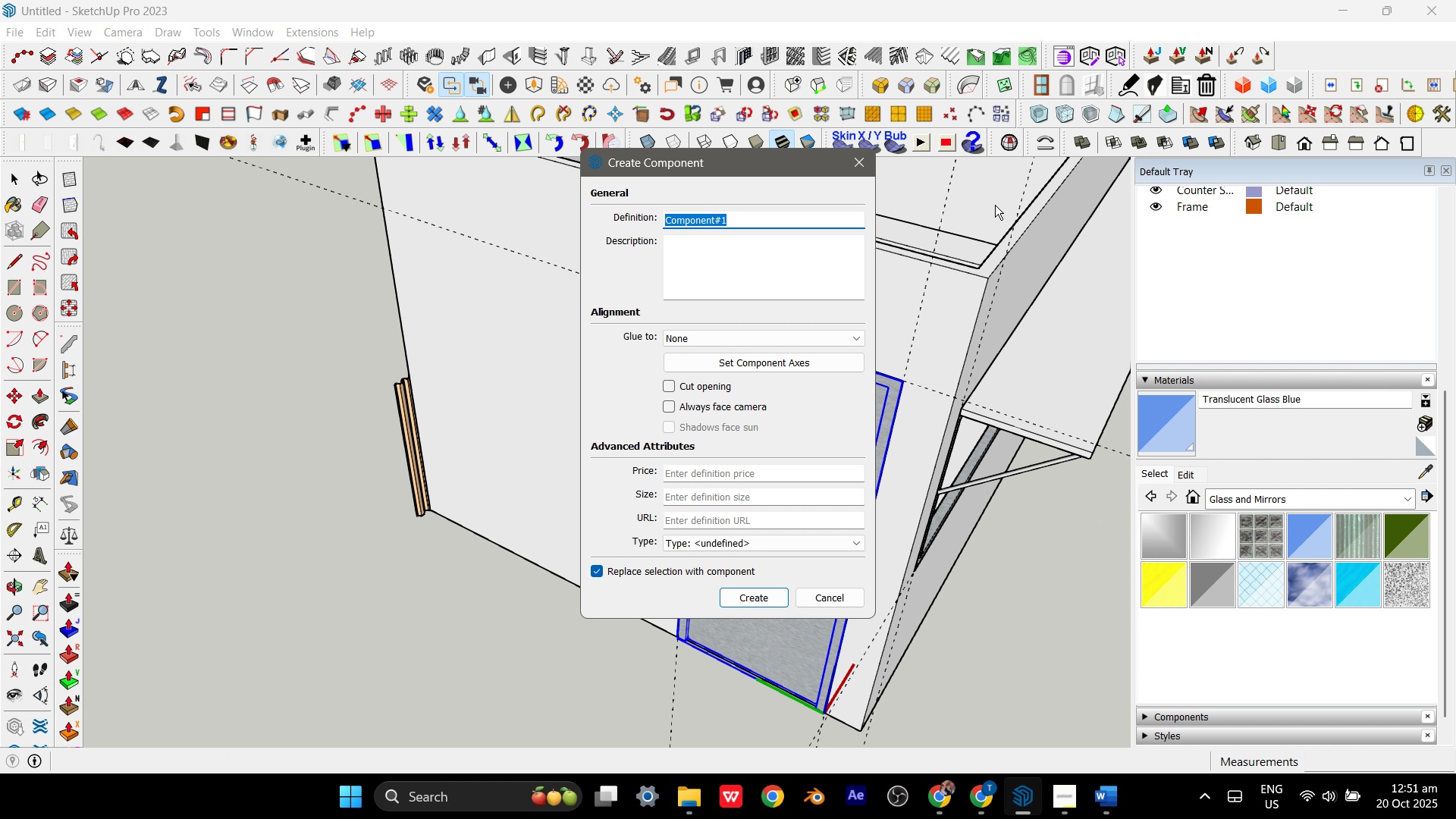 
type(sER)
key(Backspace)
key(Backspace)
key(Backspace)
type(Sw)
key(Backspace)
type(ervice Door)
 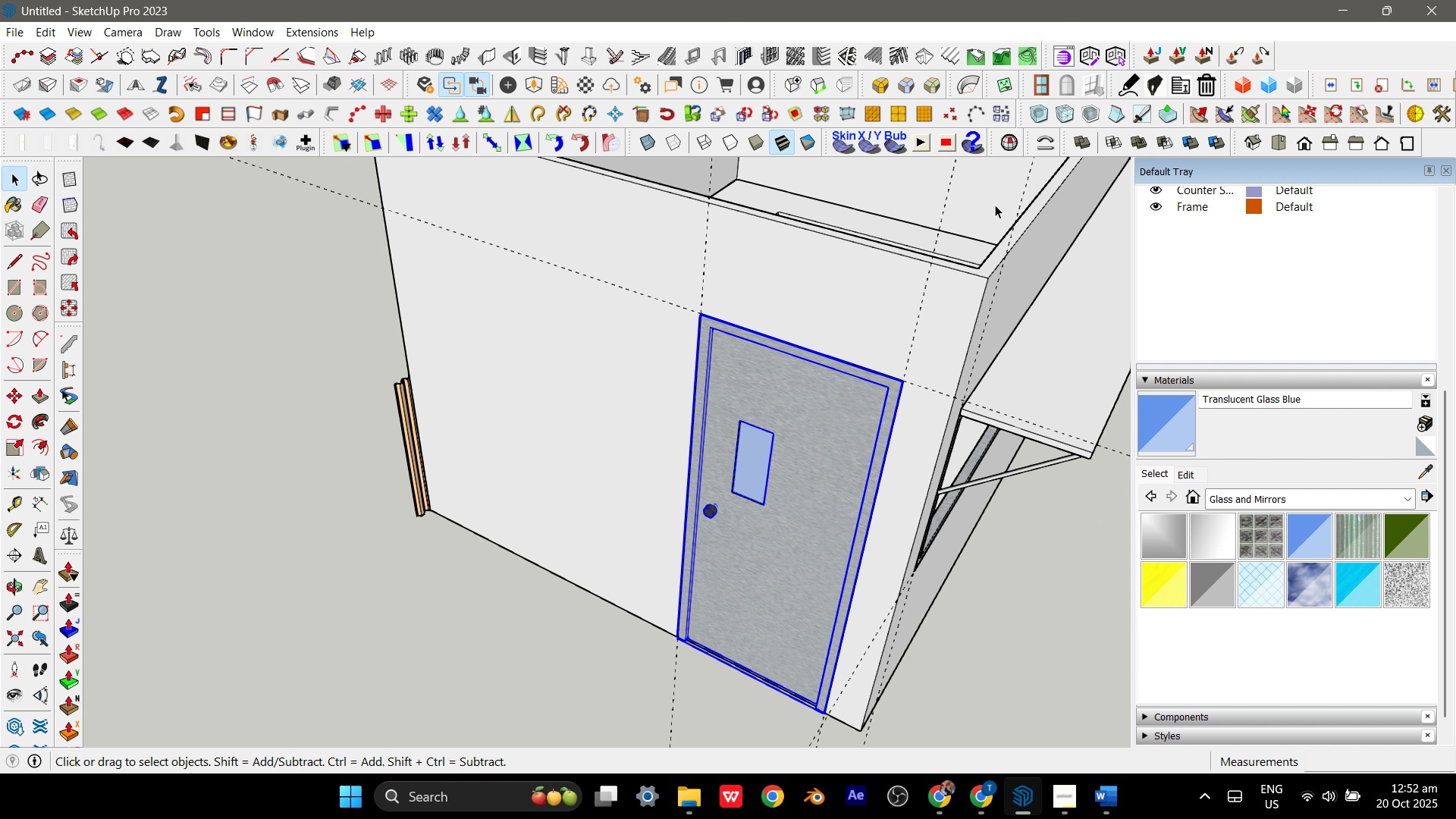 
 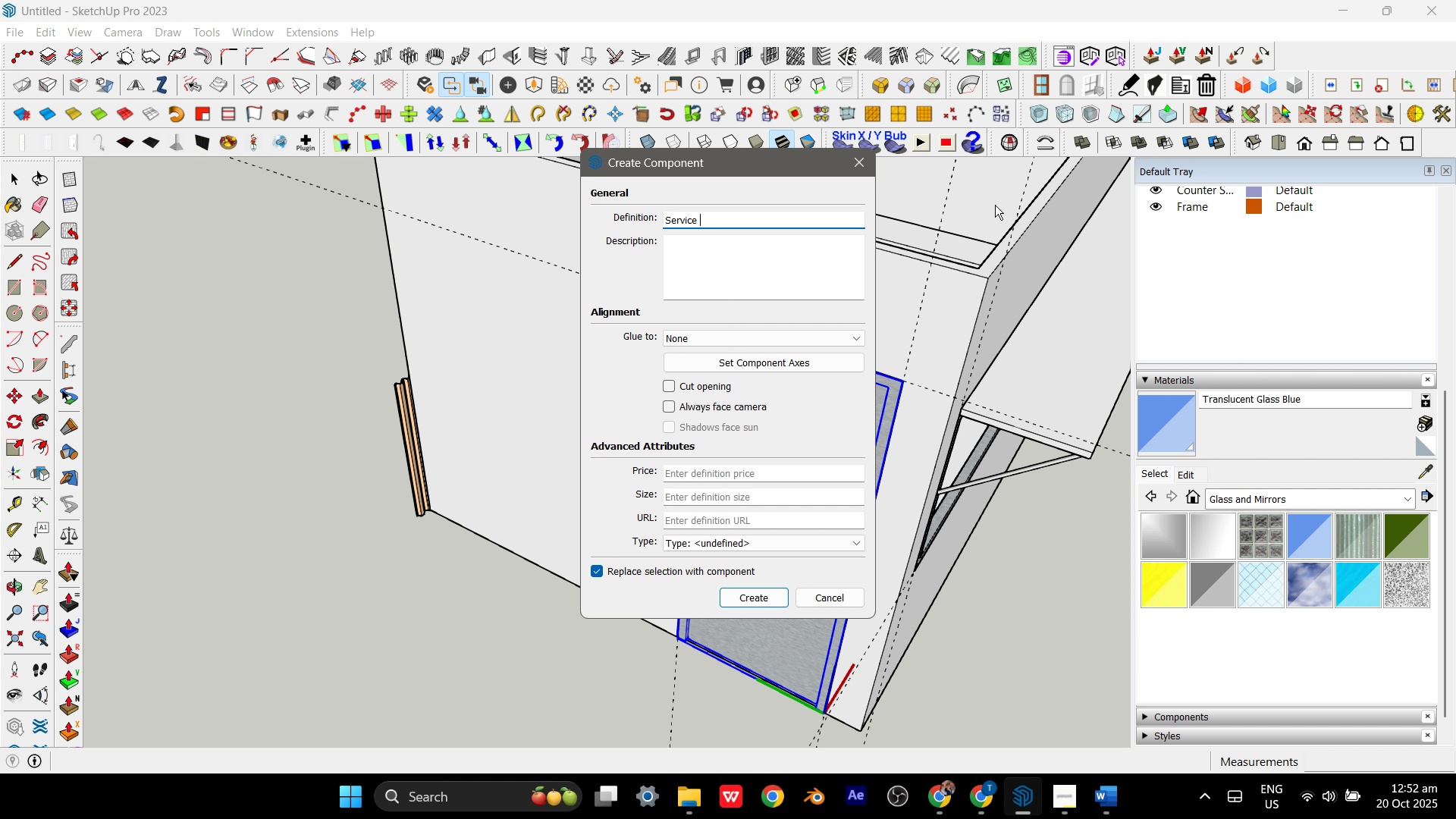 
key(Enter)
 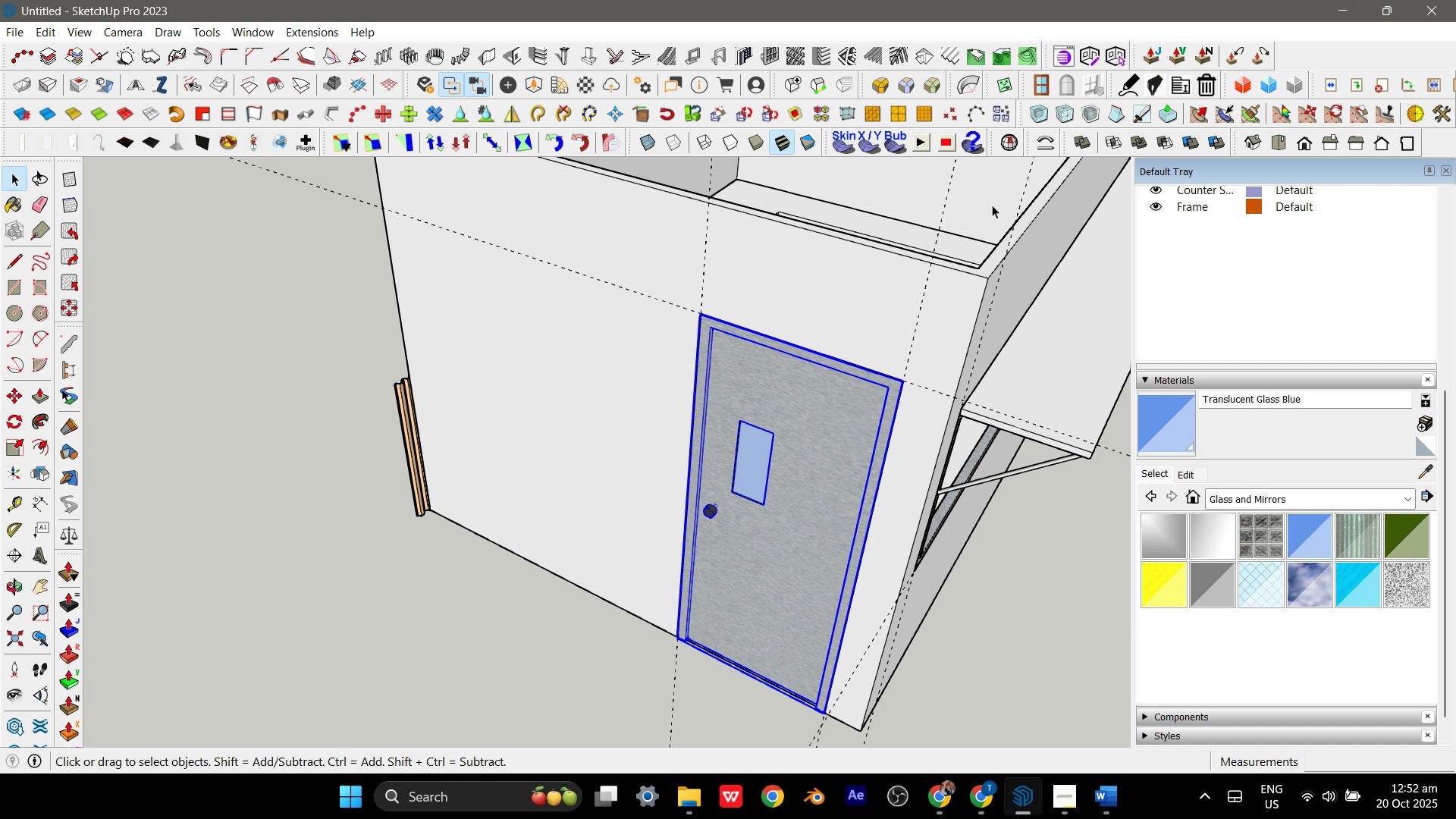 
scroll: coordinate [761, 542], scroll_direction: down, amount: 5.0
 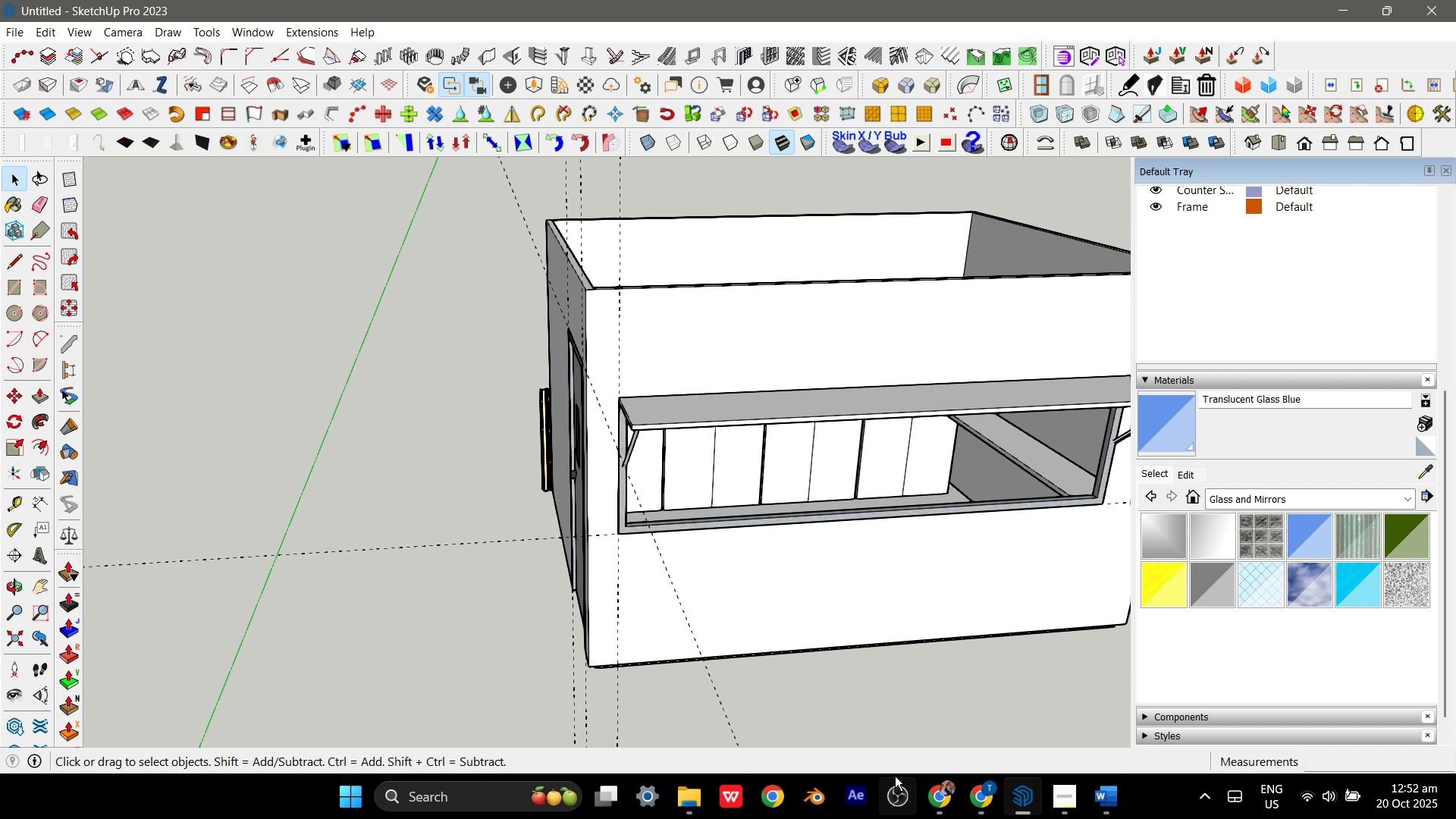 
left_click([1072, 810])